 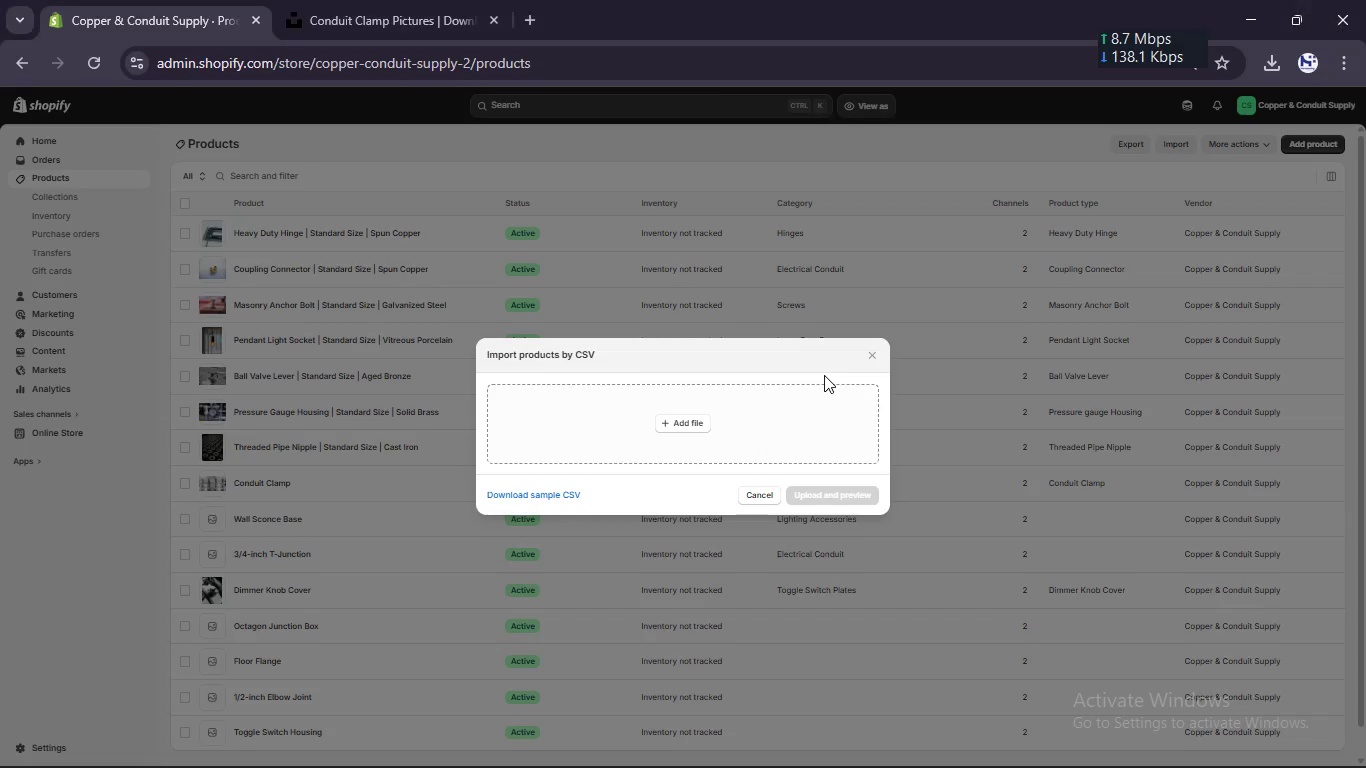 
left_click([699, 414])
 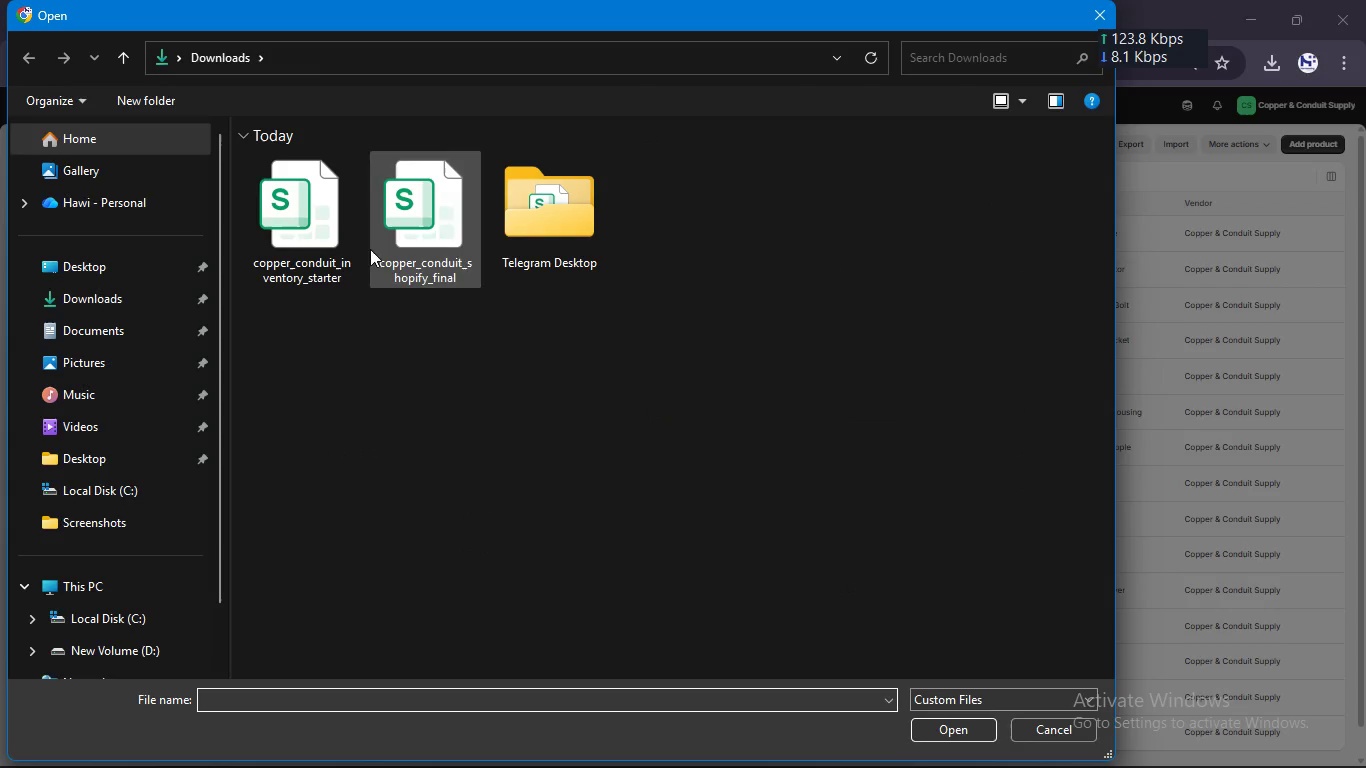 
left_click([350, 236])
 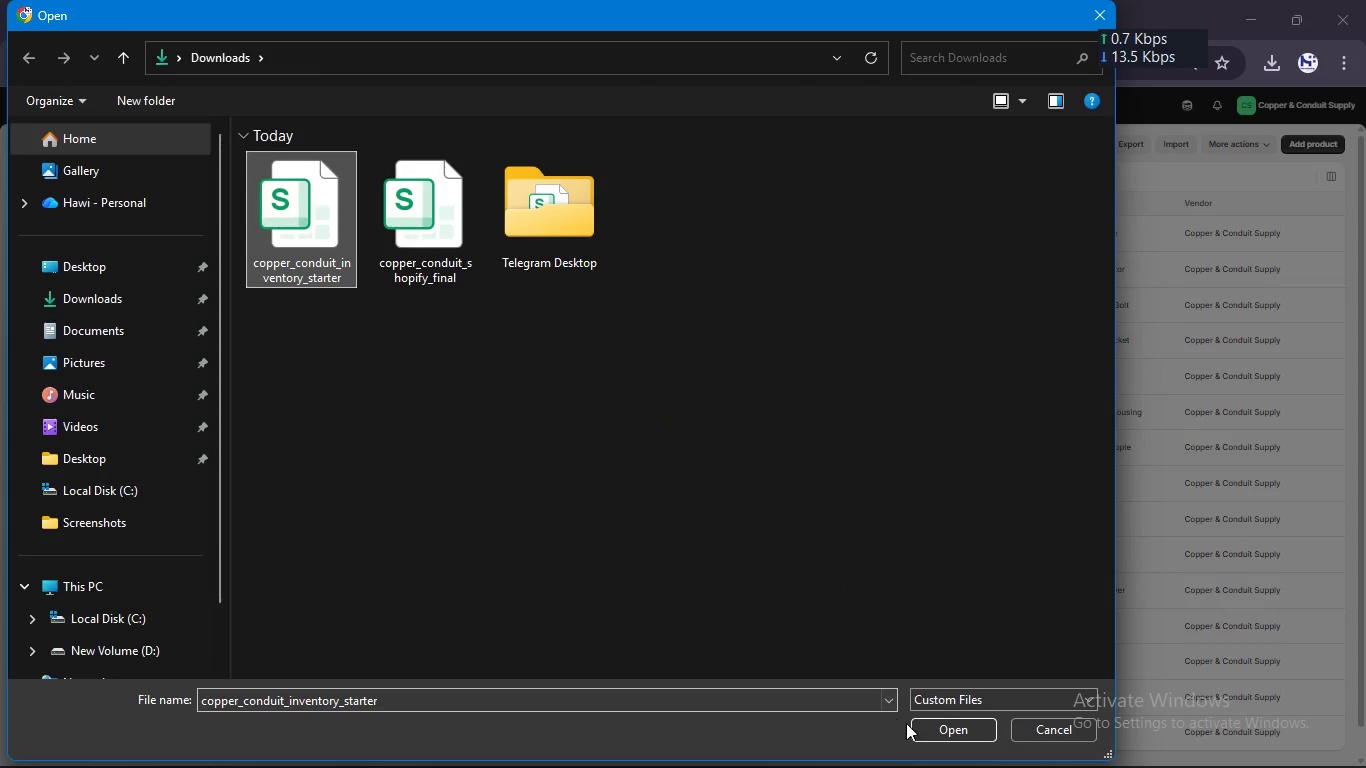 
left_click([913, 727])
 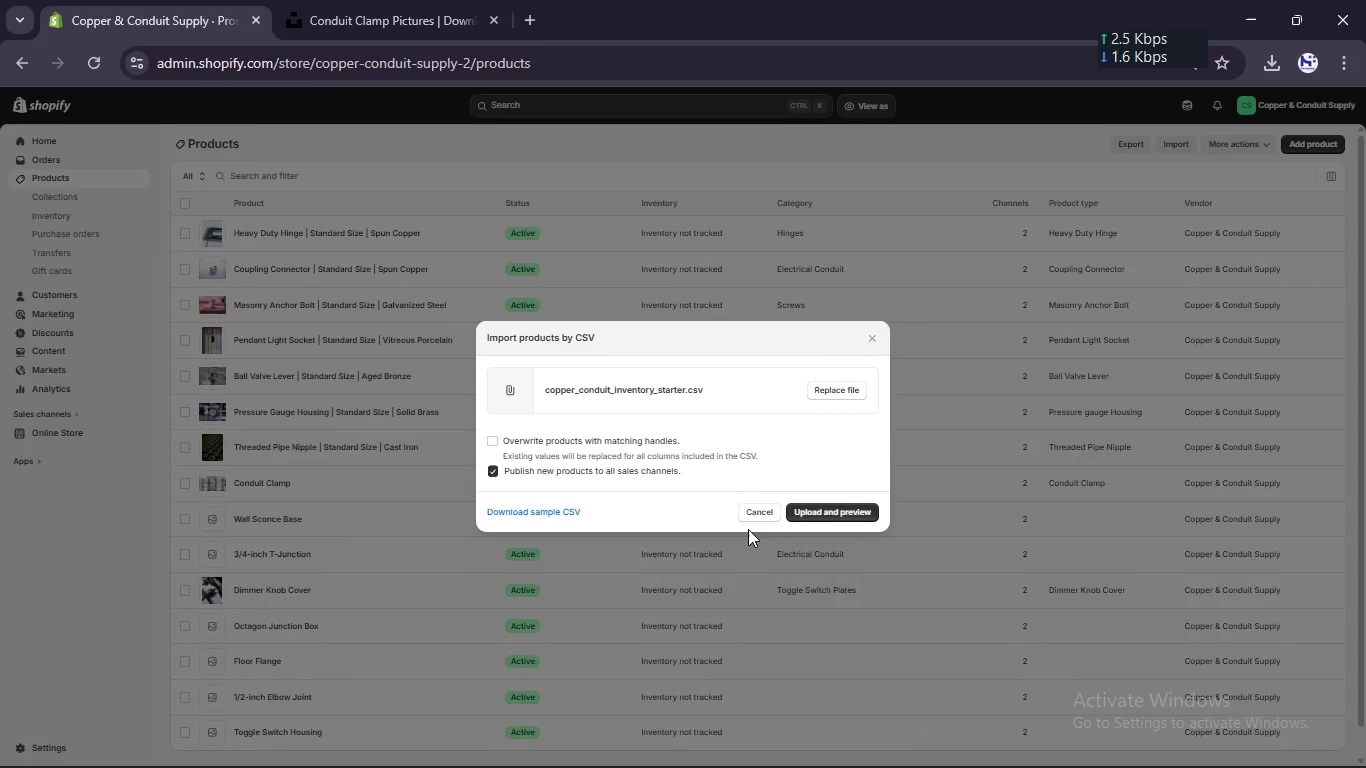 
left_click([817, 512])
 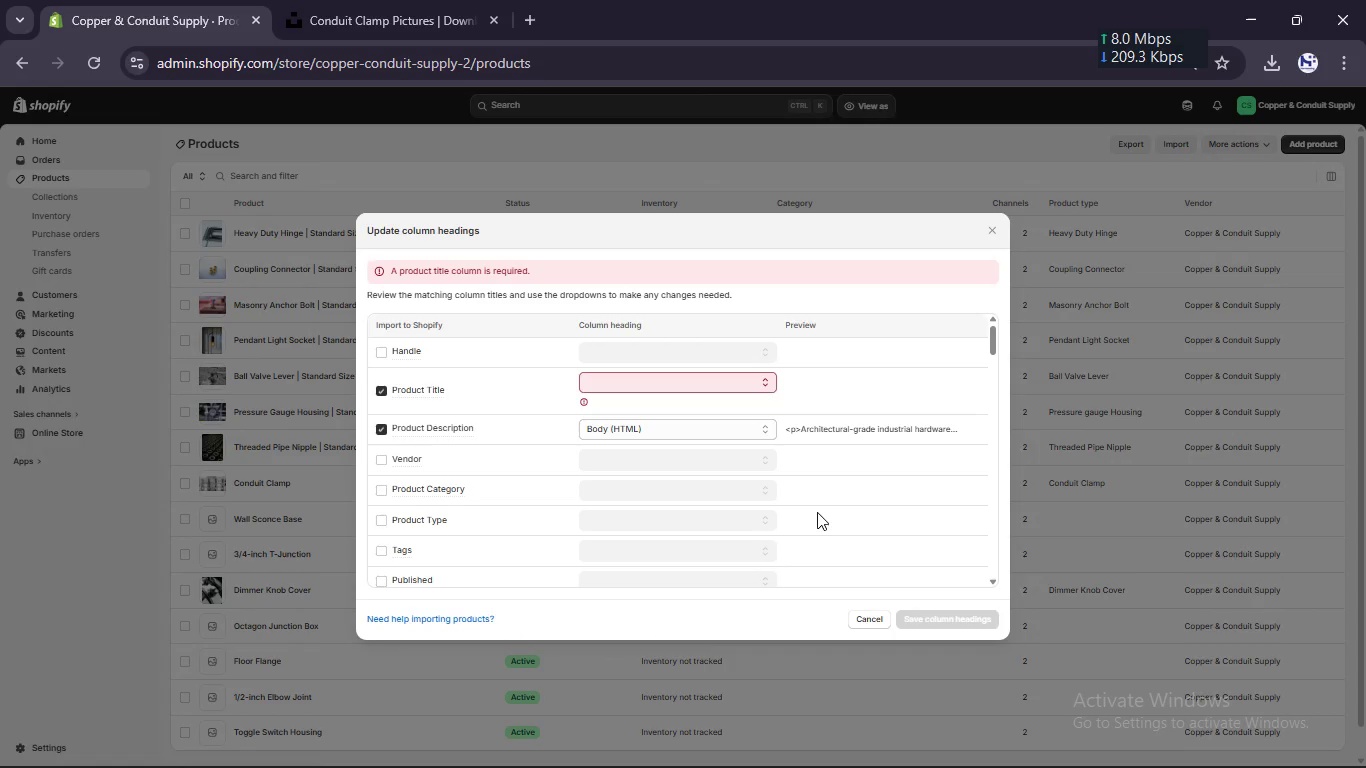 
wait(5.33)
 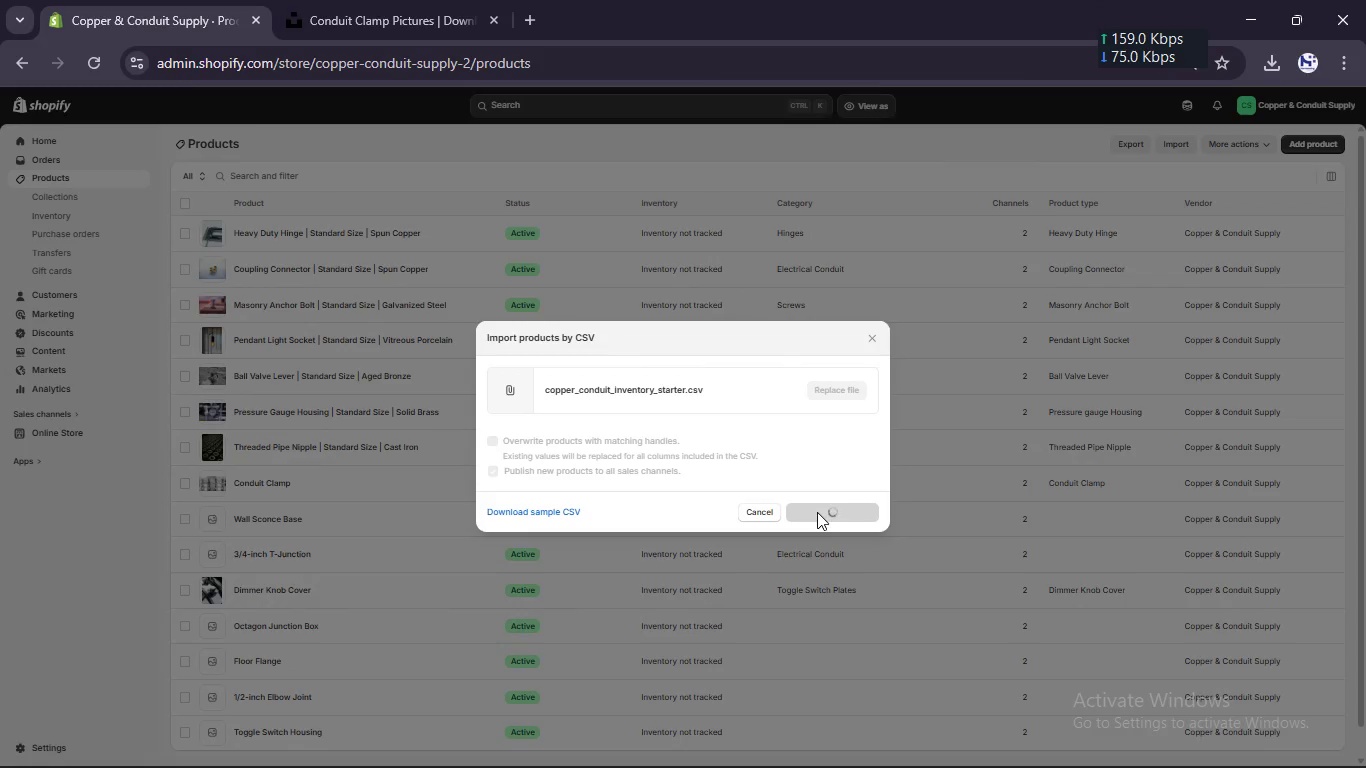 
left_click([714, 380])
 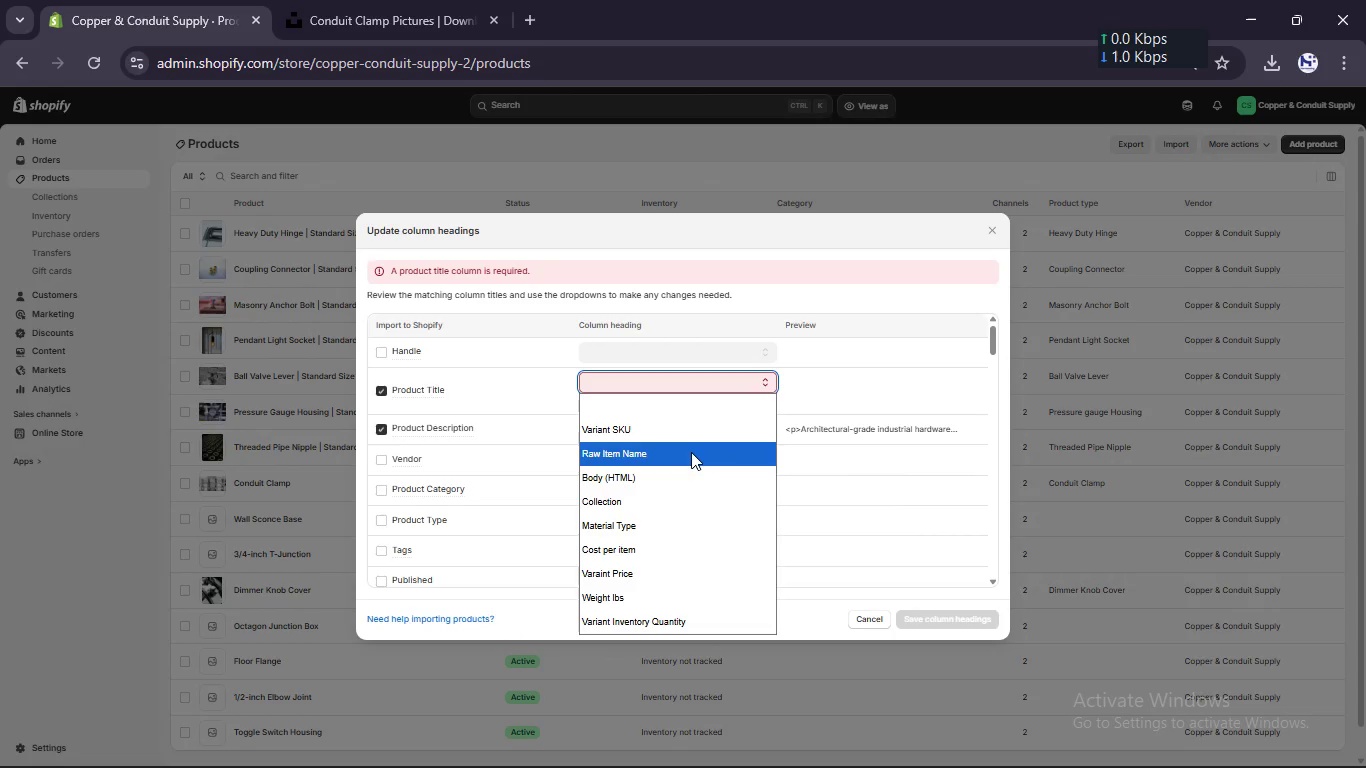 
left_click([691, 454])
 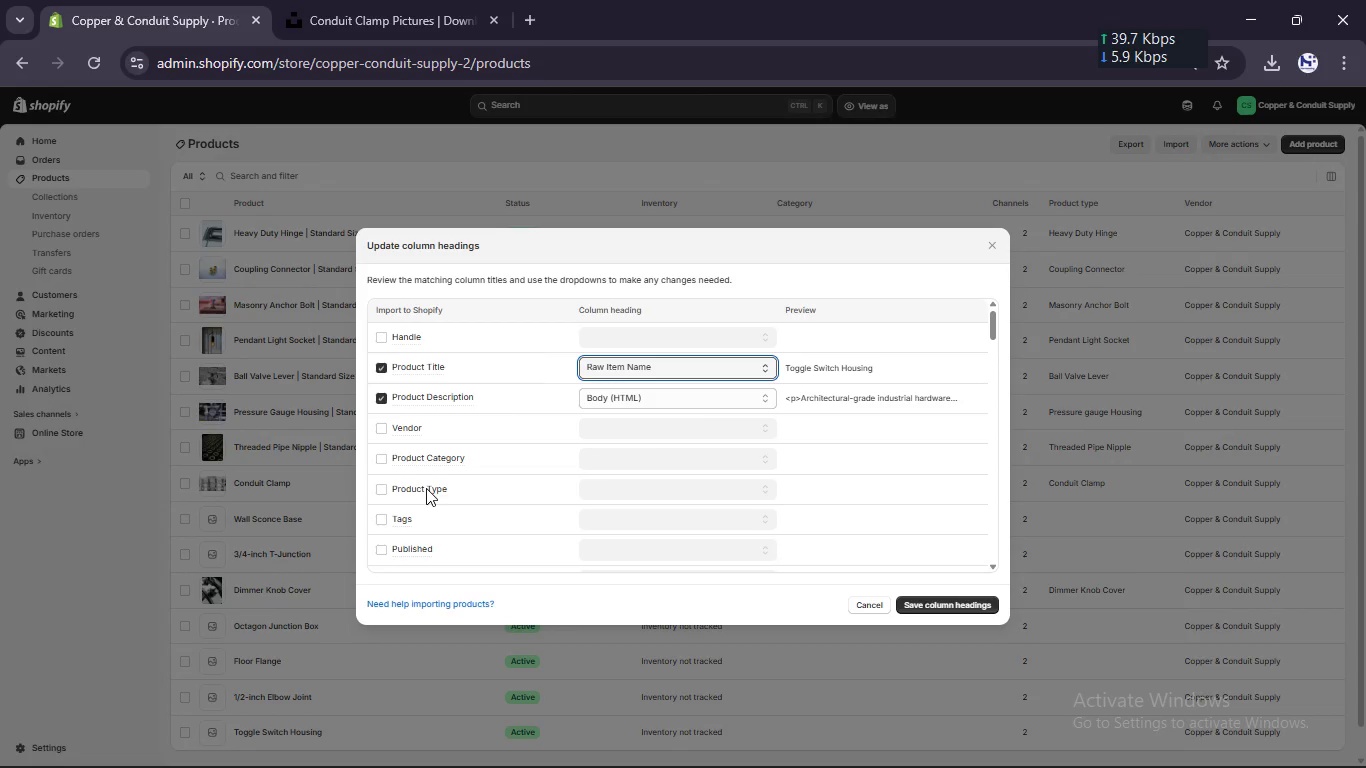 
scroll: coordinate [419, 480], scroll_direction: none, amount: 0.0
 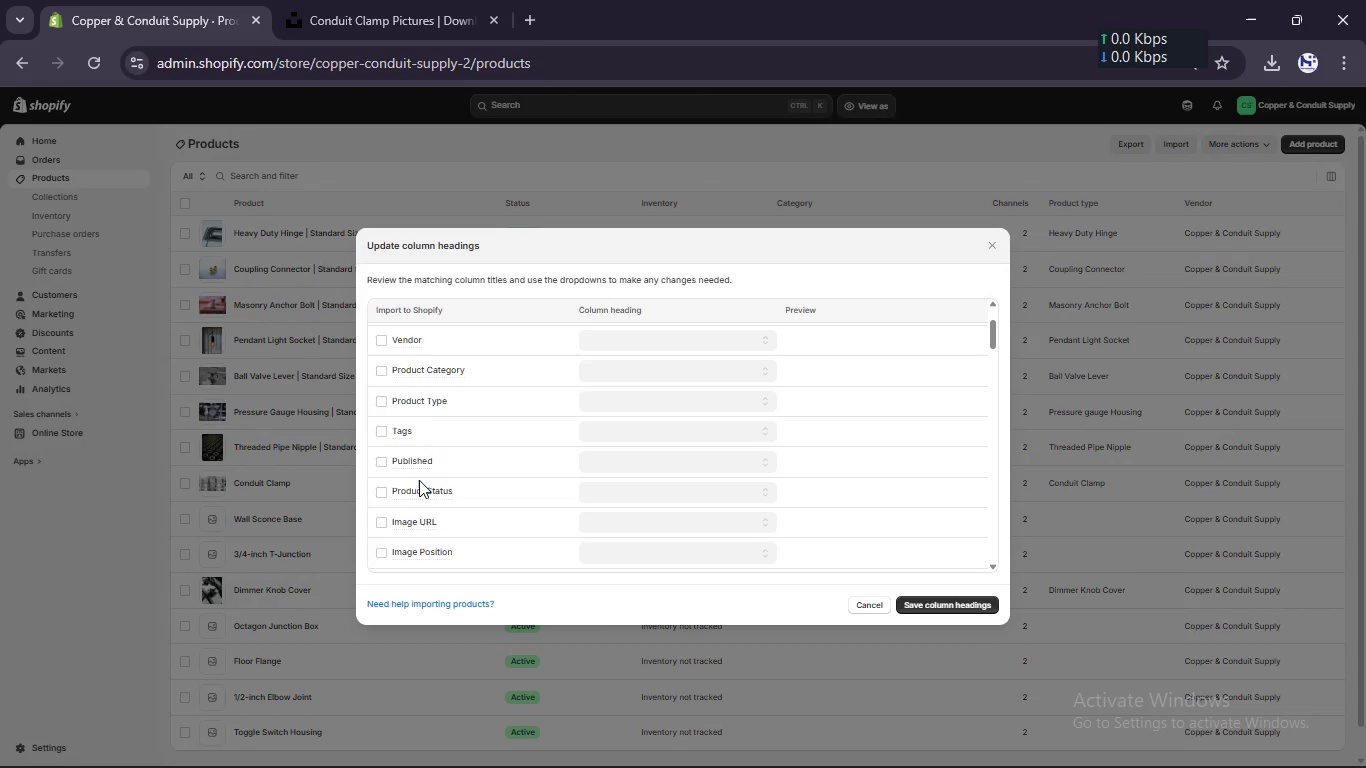 
scroll: coordinate [419, 480], scroll_direction: down, amount: 3.0
 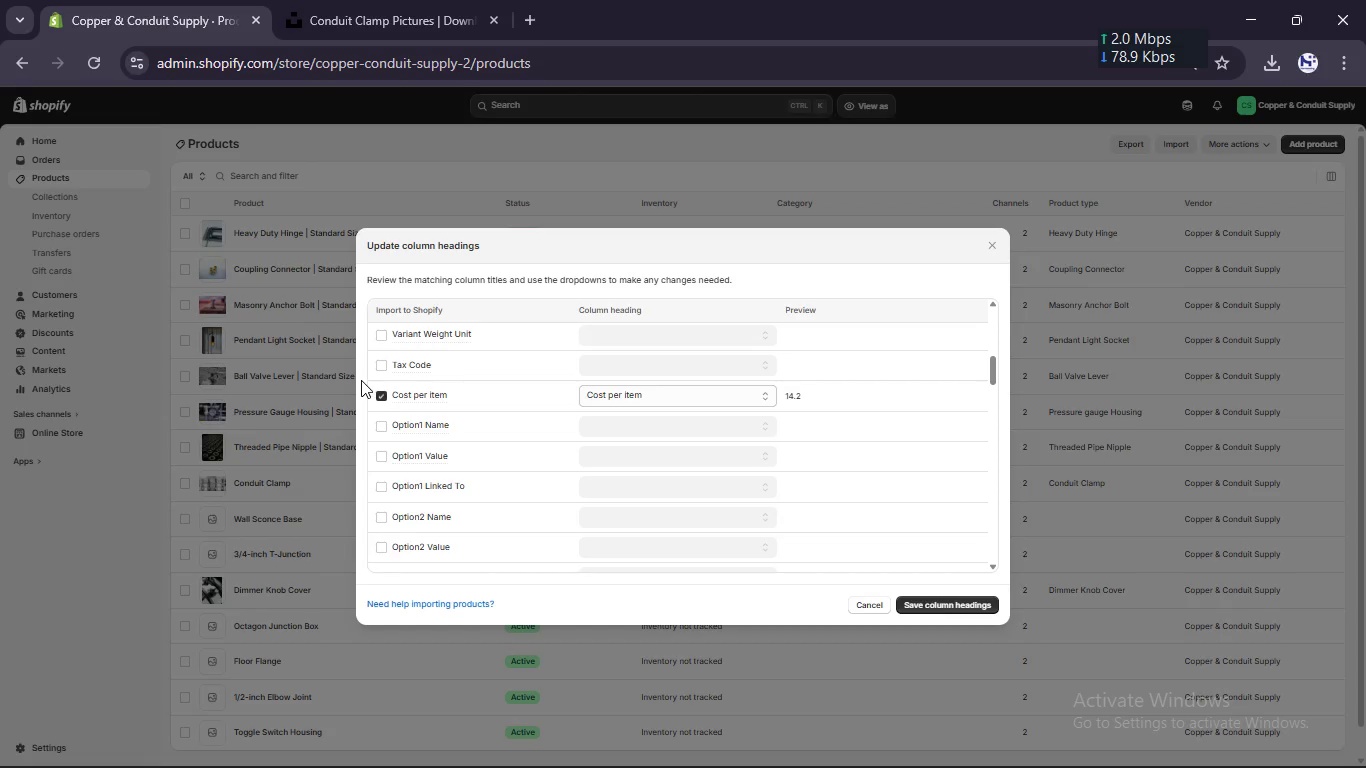 
left_click([377, 426])
 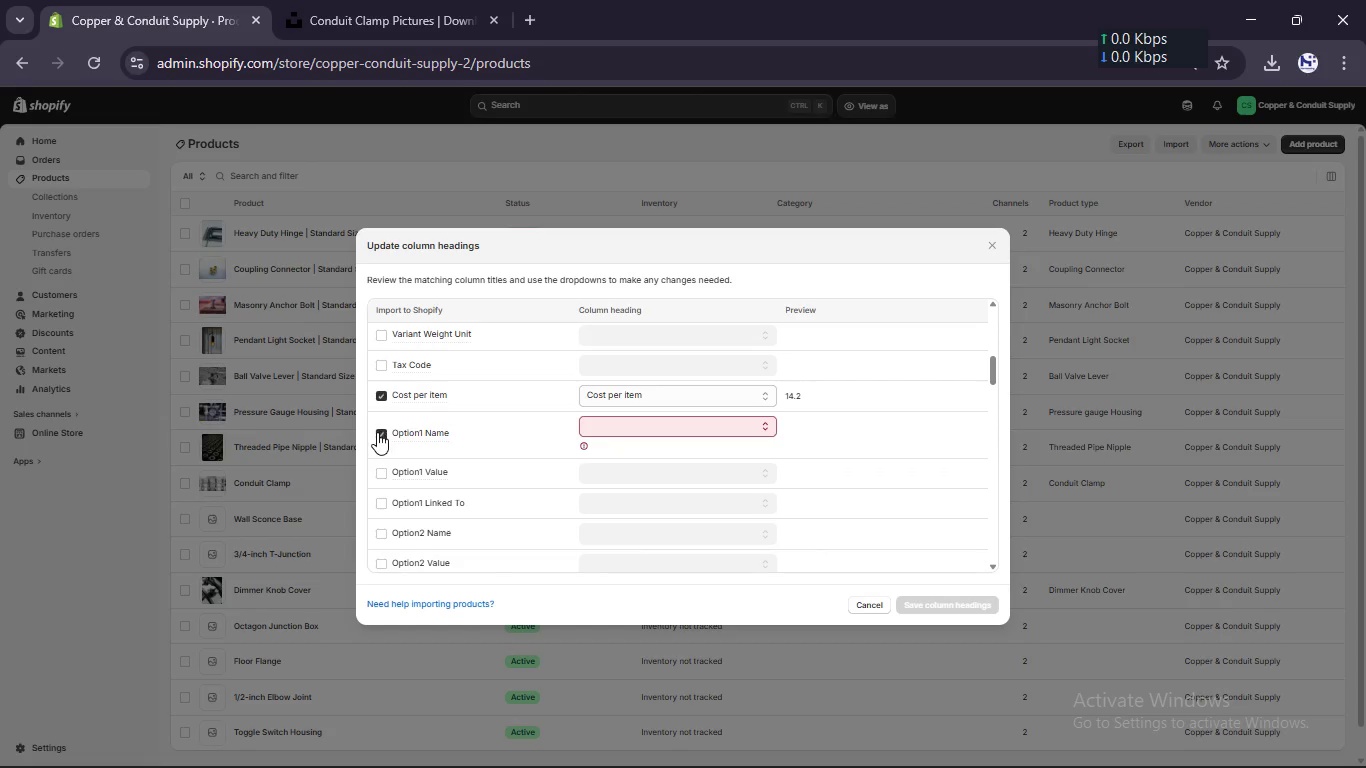 
left_click([377, 434])
 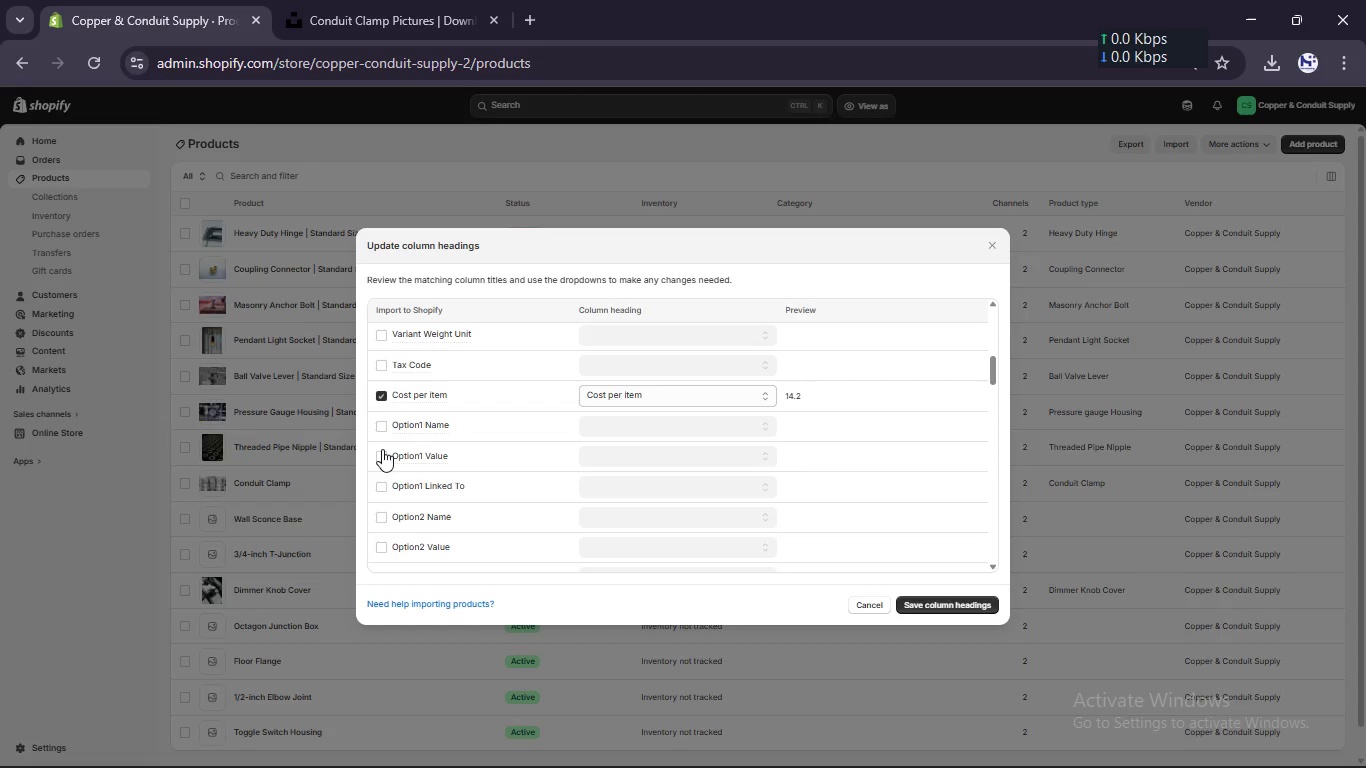 
left_click([382, 449])
 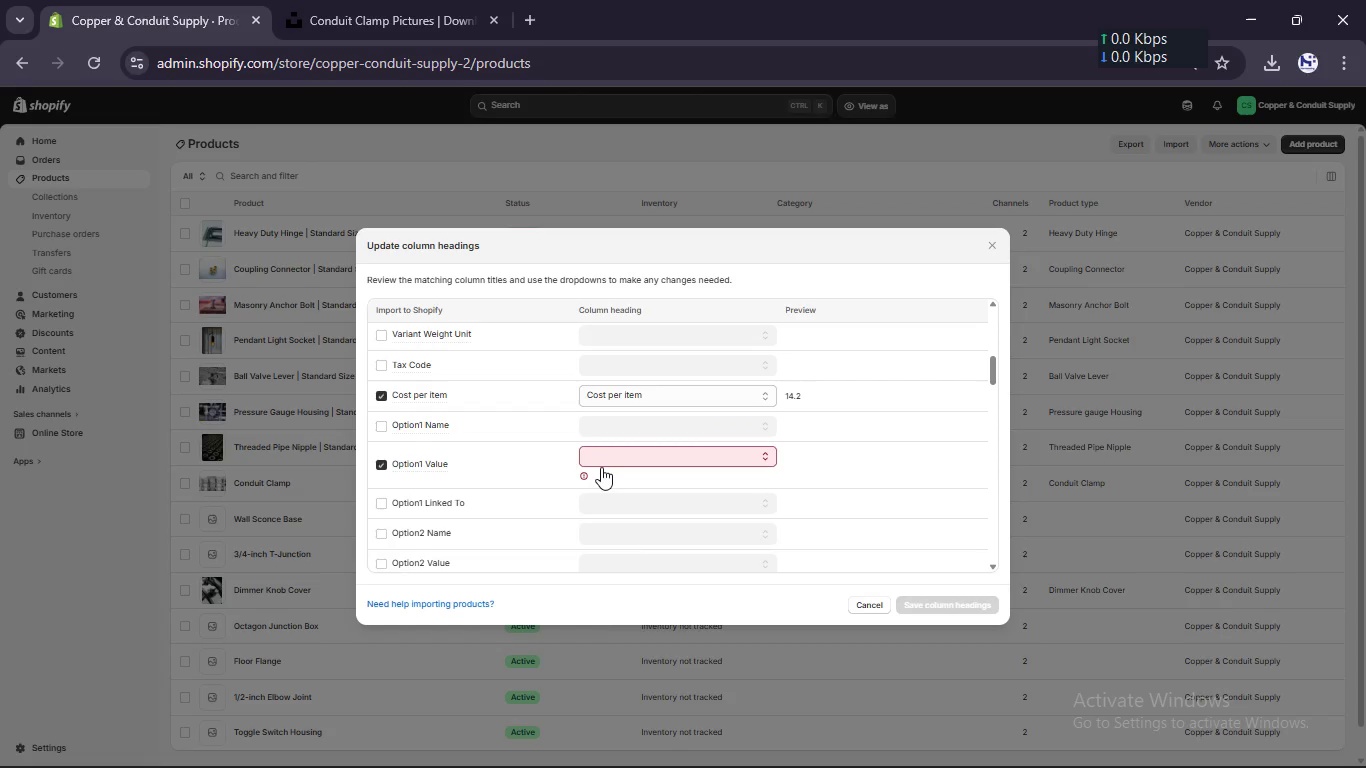 
left_click([601, 467])
 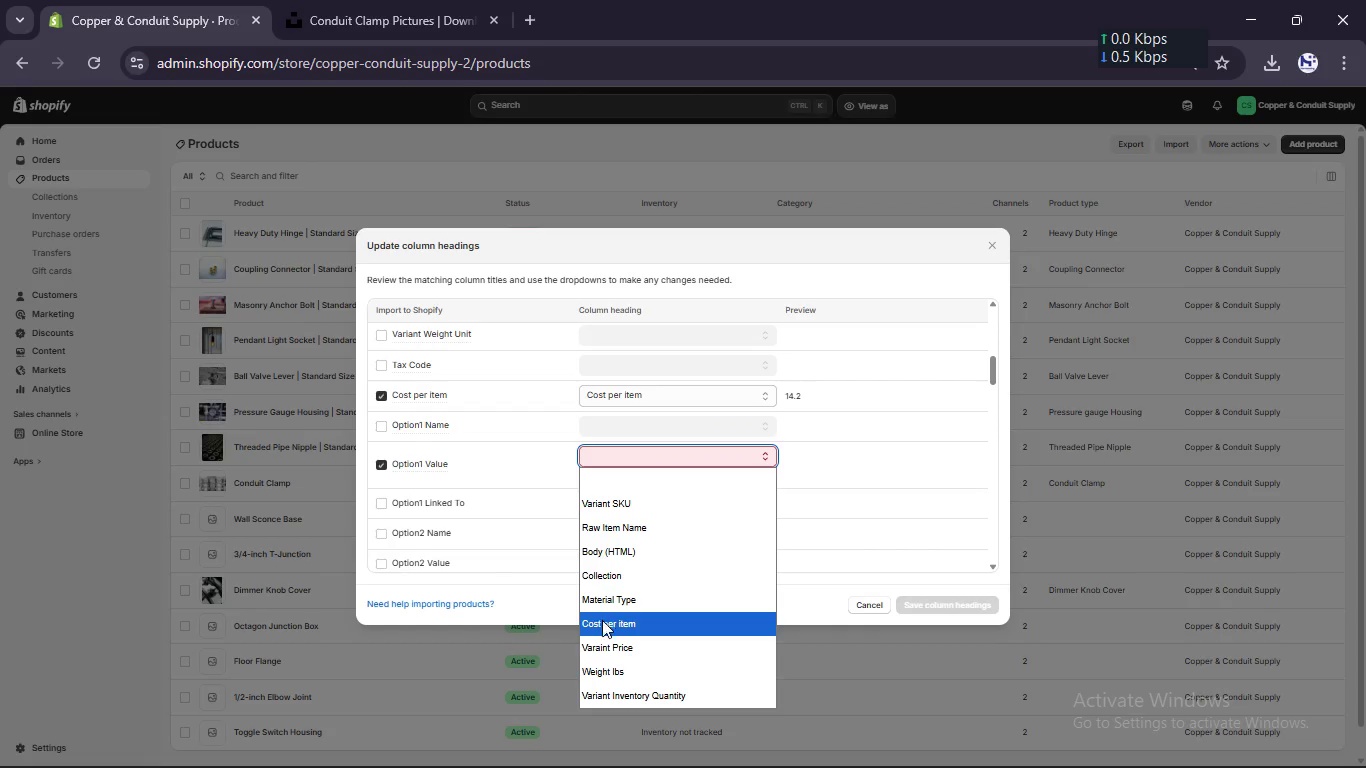 
left_click([613, 602])
 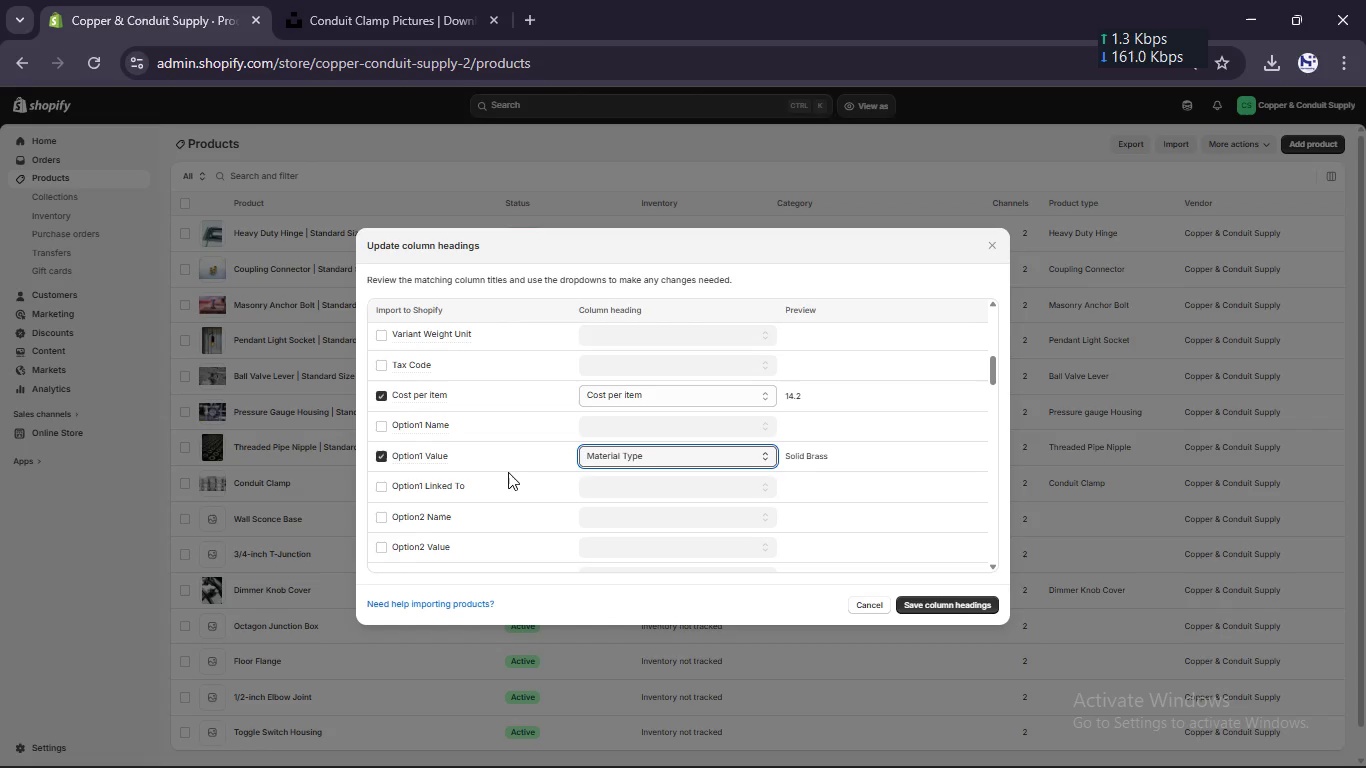 
scroll: coordinate [537, 398], scroll_direction: down, amount: 6.0
 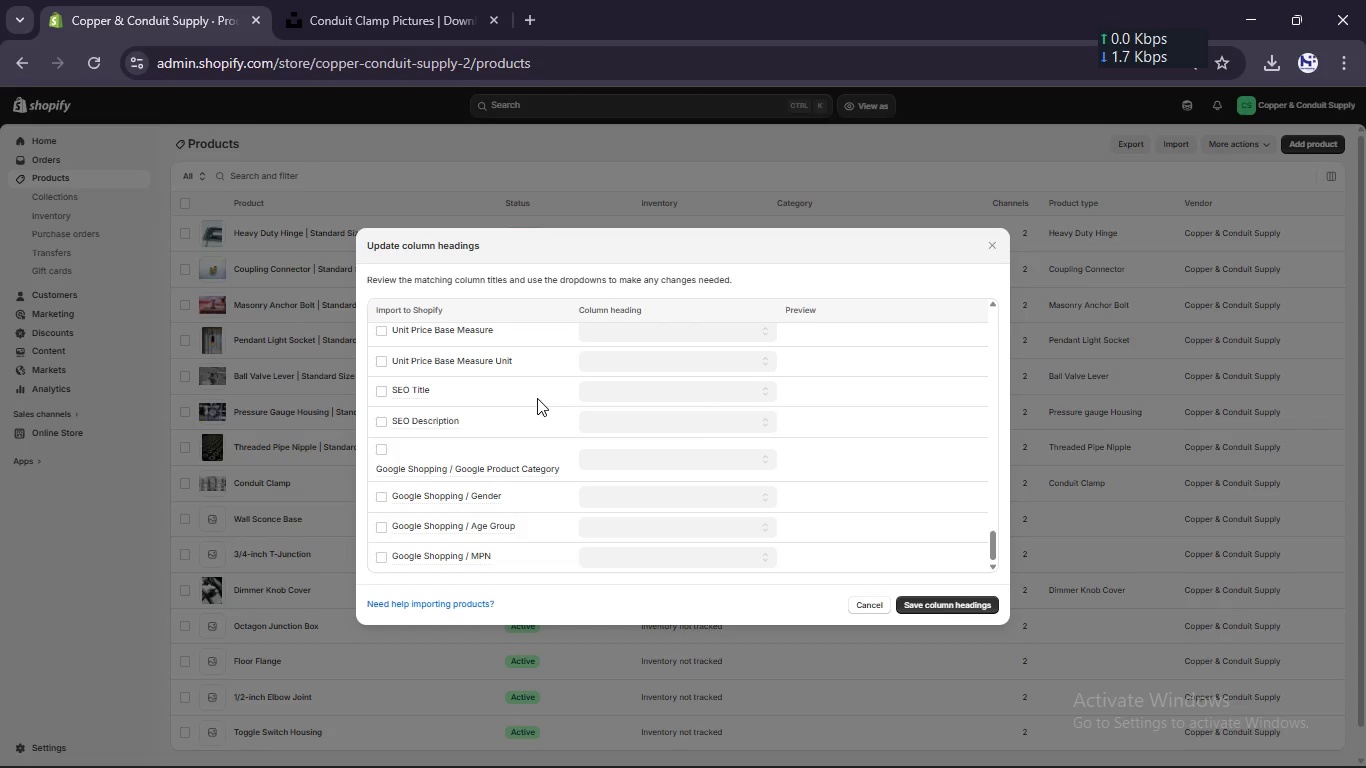 
scroll: coordinate [537, 398], scroll_direction: up, amount: 3.0
 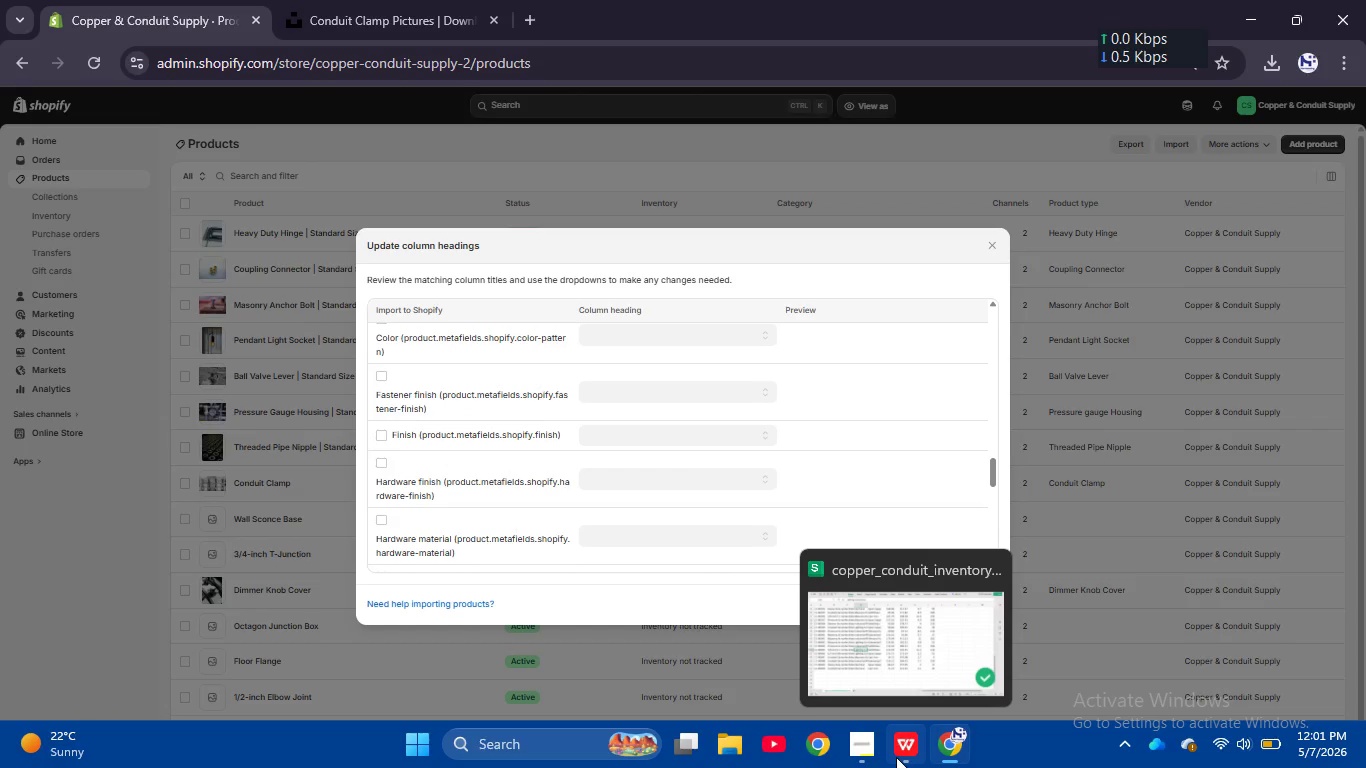 
scroll: coordinate [616, 376], scroll_direction: down, amount: 22.0
 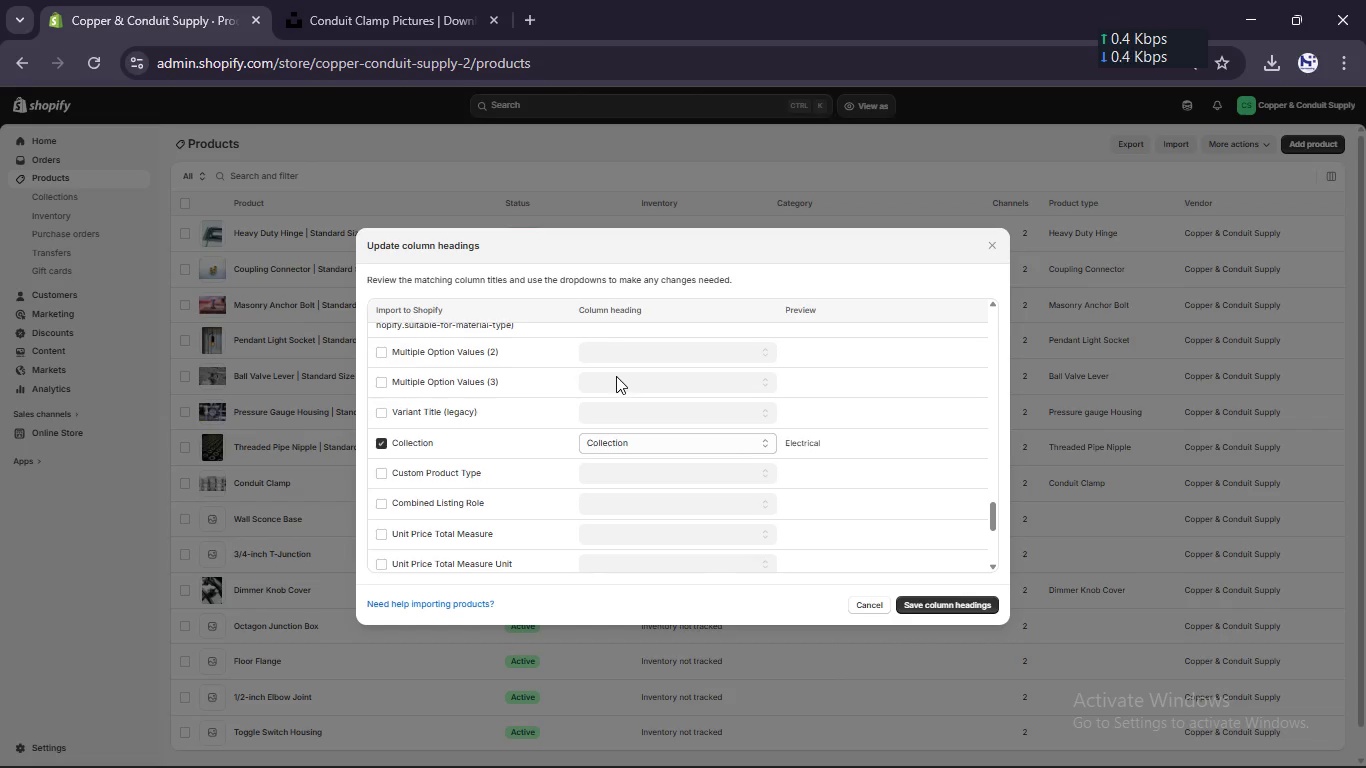 
scroll: coordinate [616, 376], scroll_direction: up, amount: 4.0
 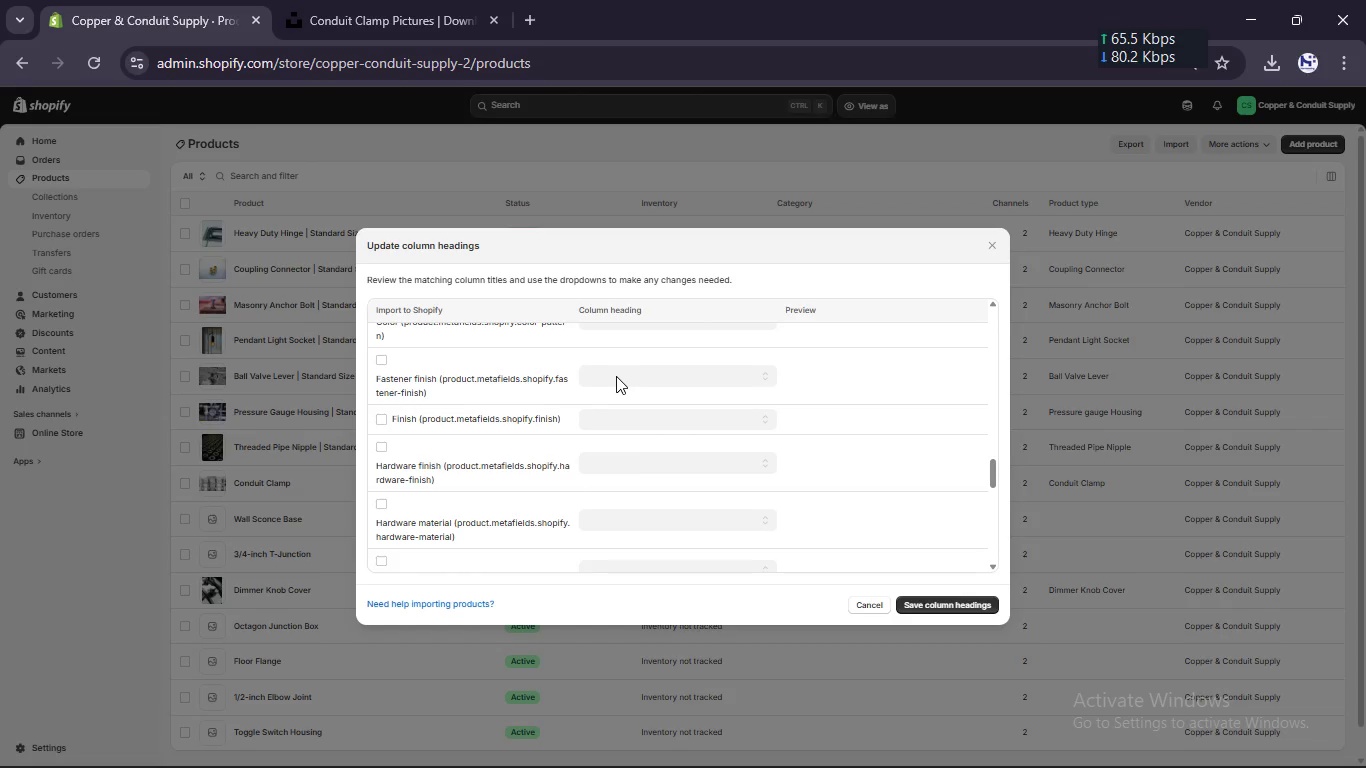 
key(Alt+AltLeft)
 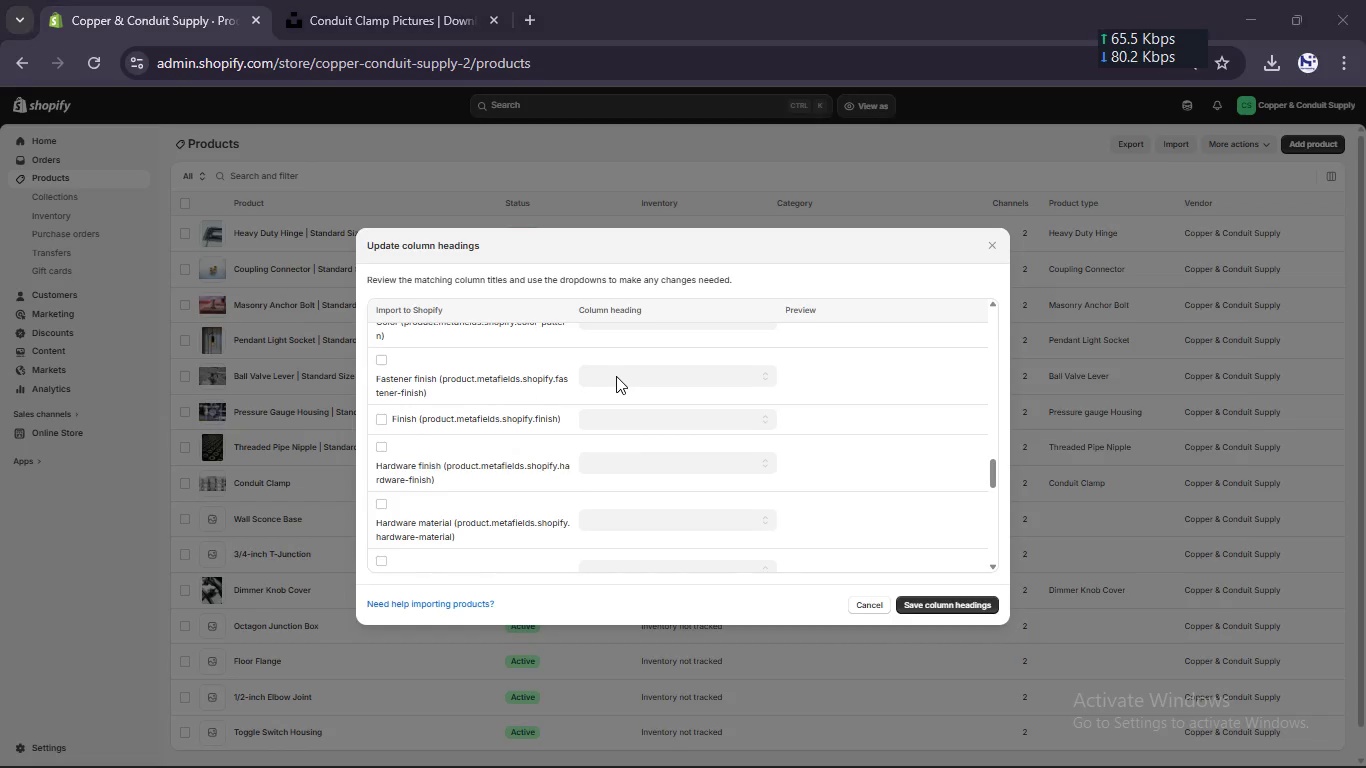 
hold_key(key=Tab, duration=1.03)